 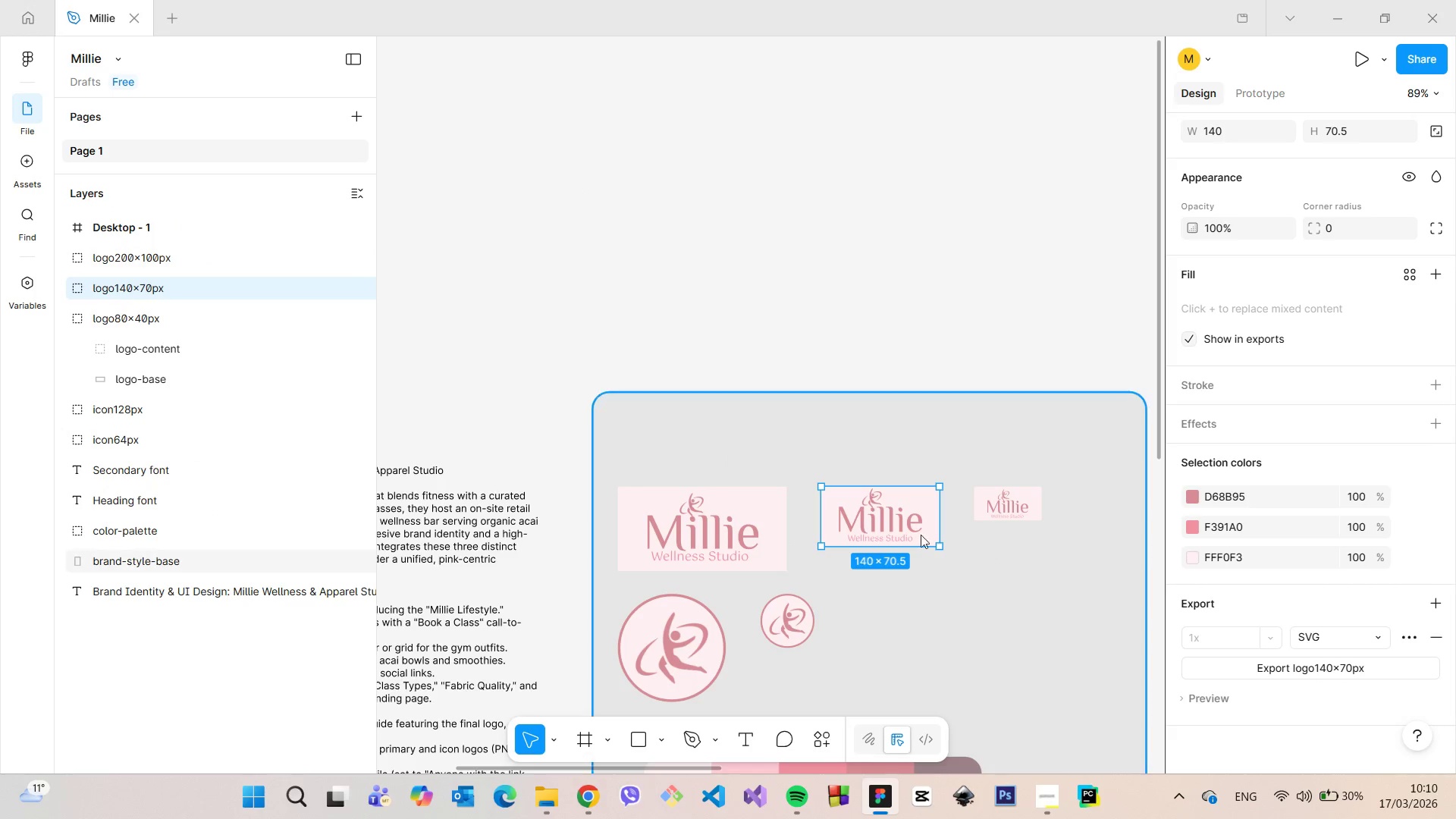 
left_click([783, 476])
 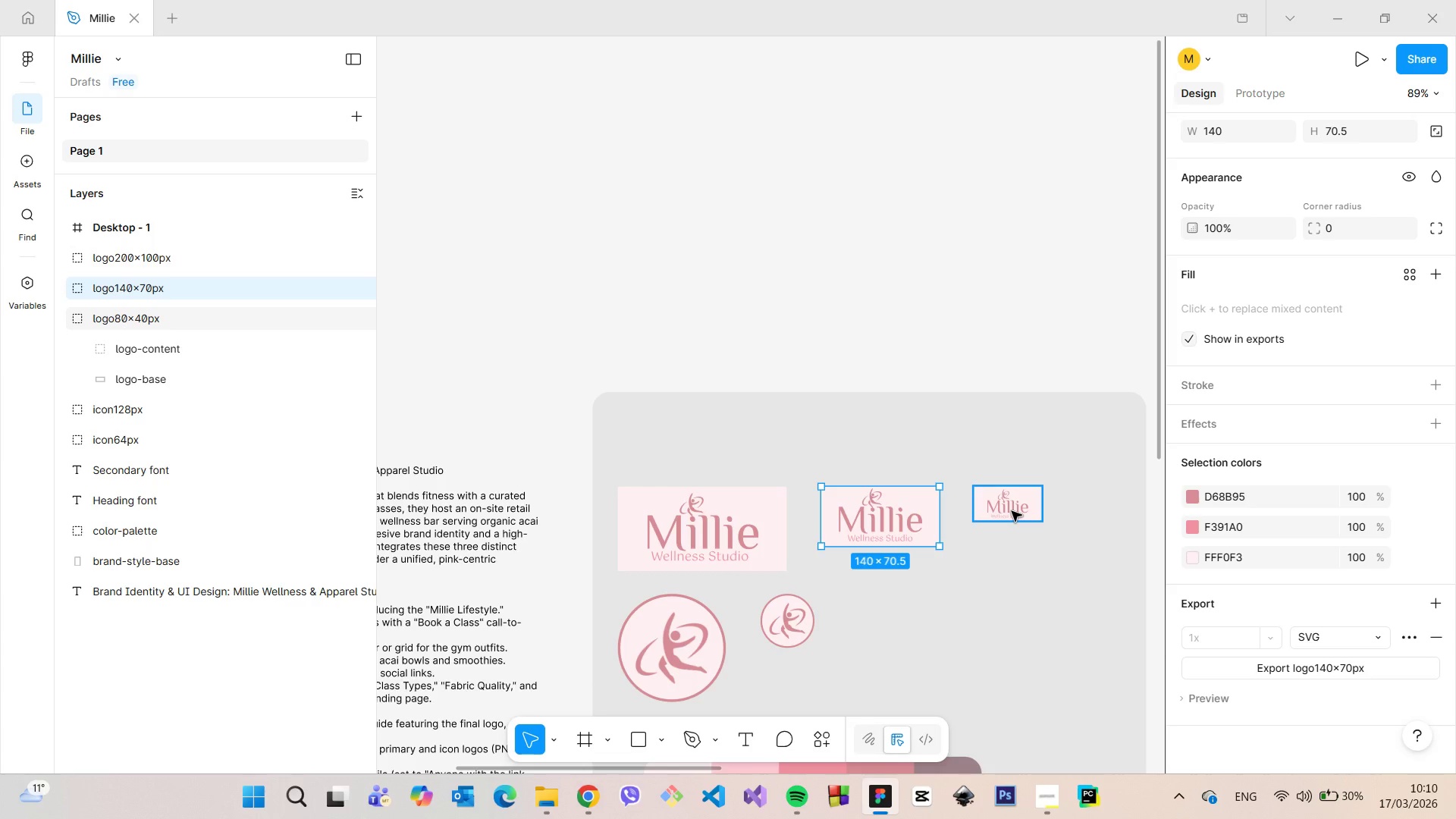 
left_click([1012, 511])
 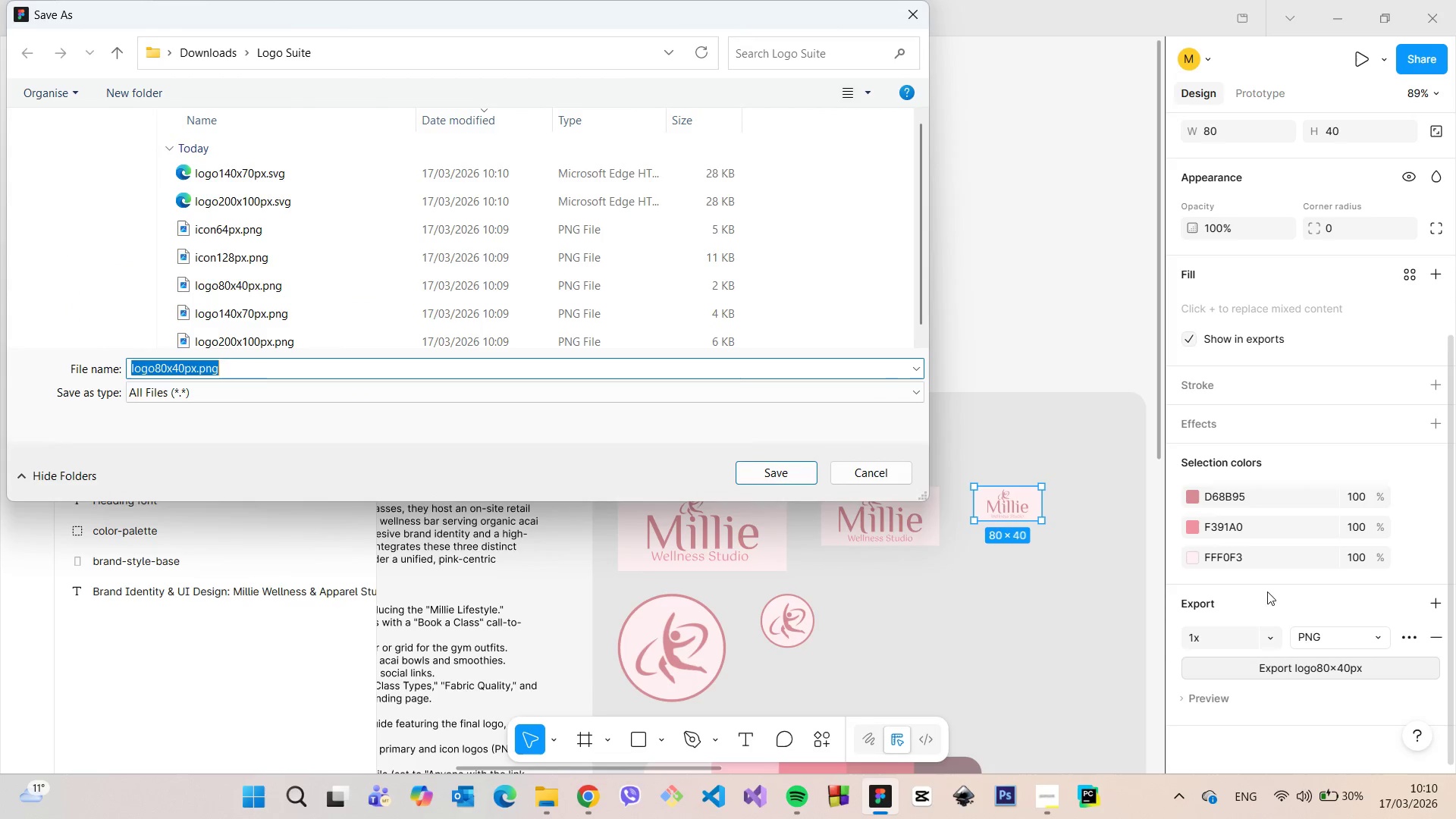 
left_click([910, 26])
 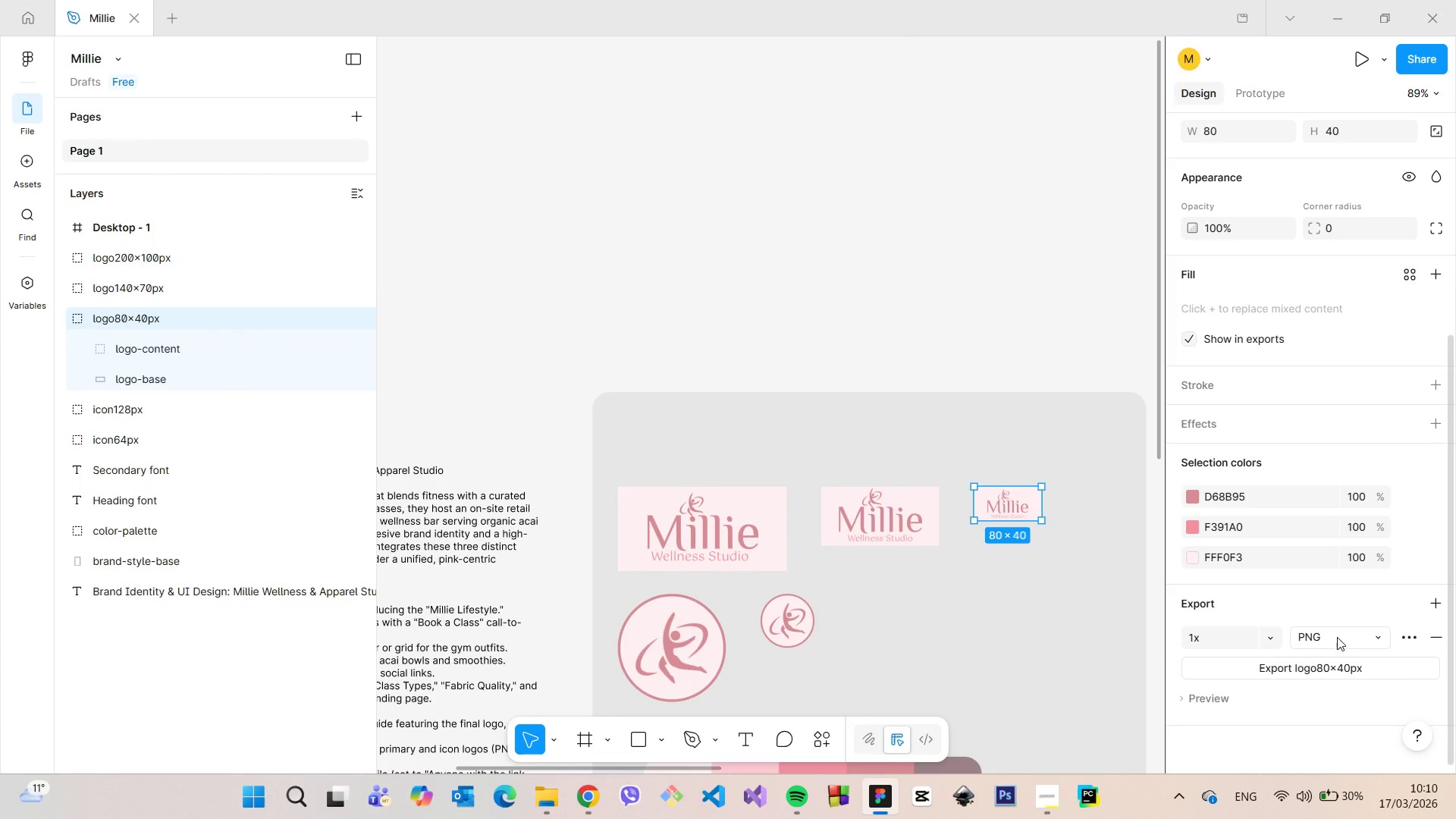 
left_click([1337, 637])
 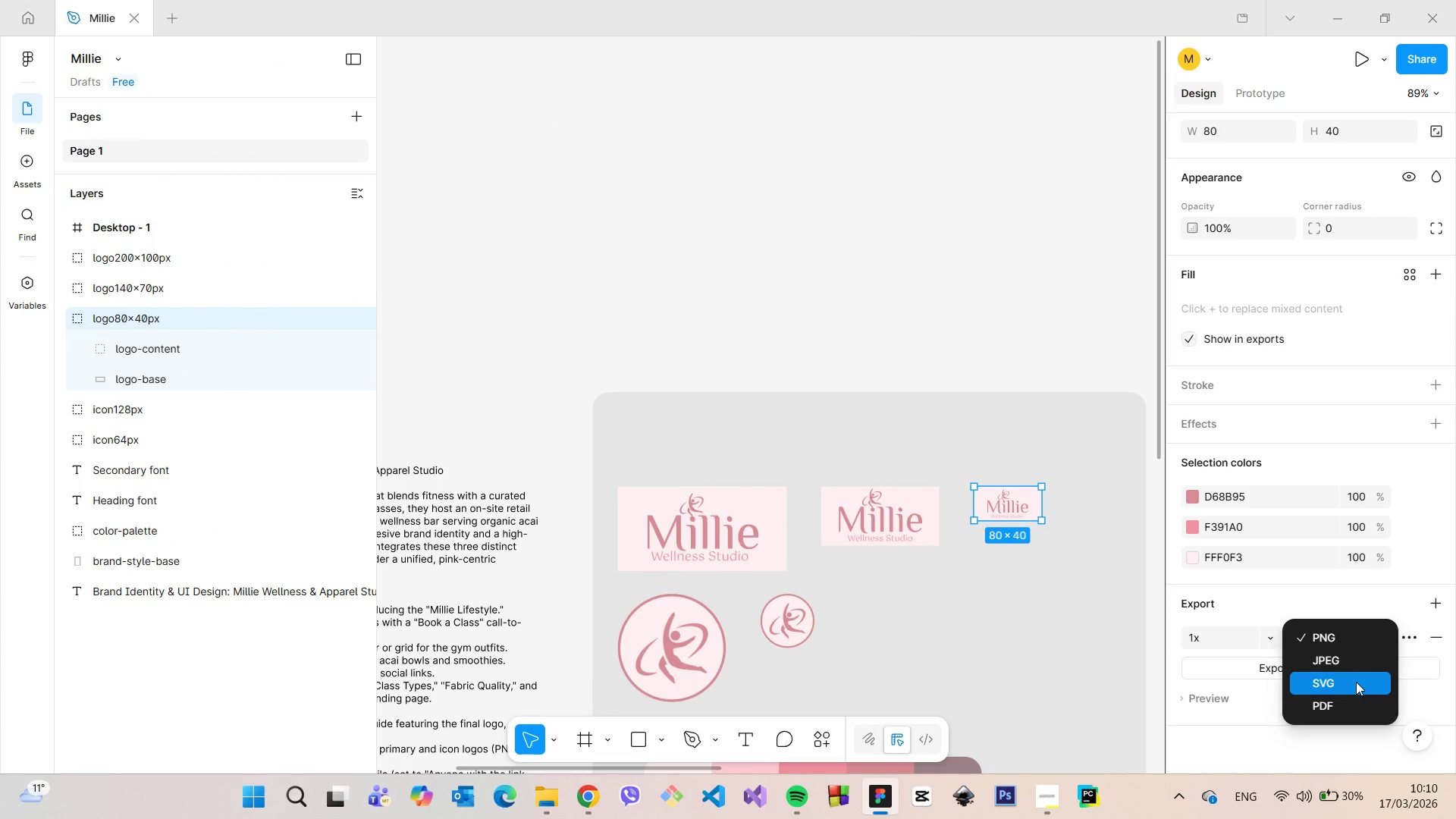 
left_click([1356, 682])
 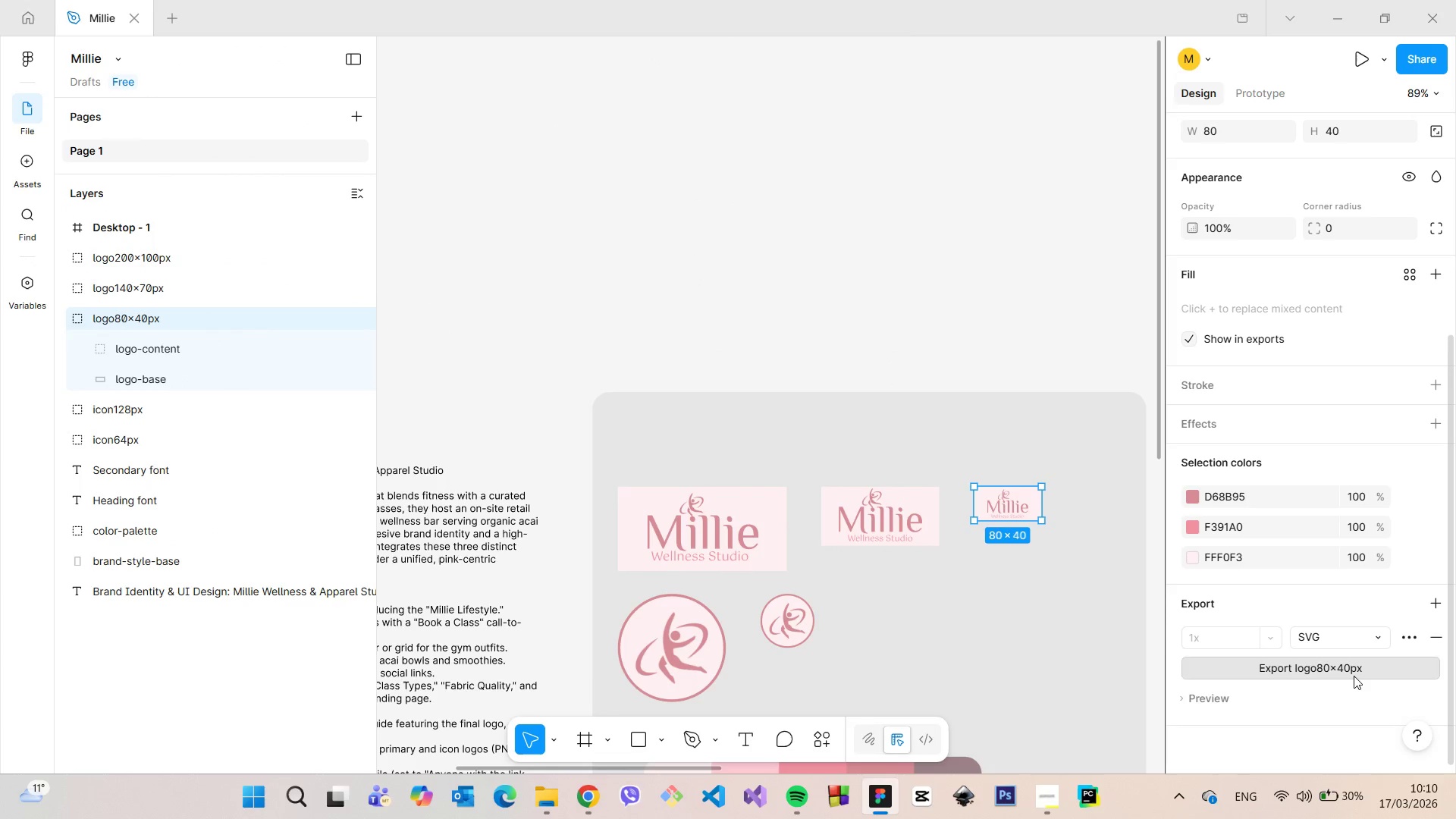 
left_click([1354, 676])
 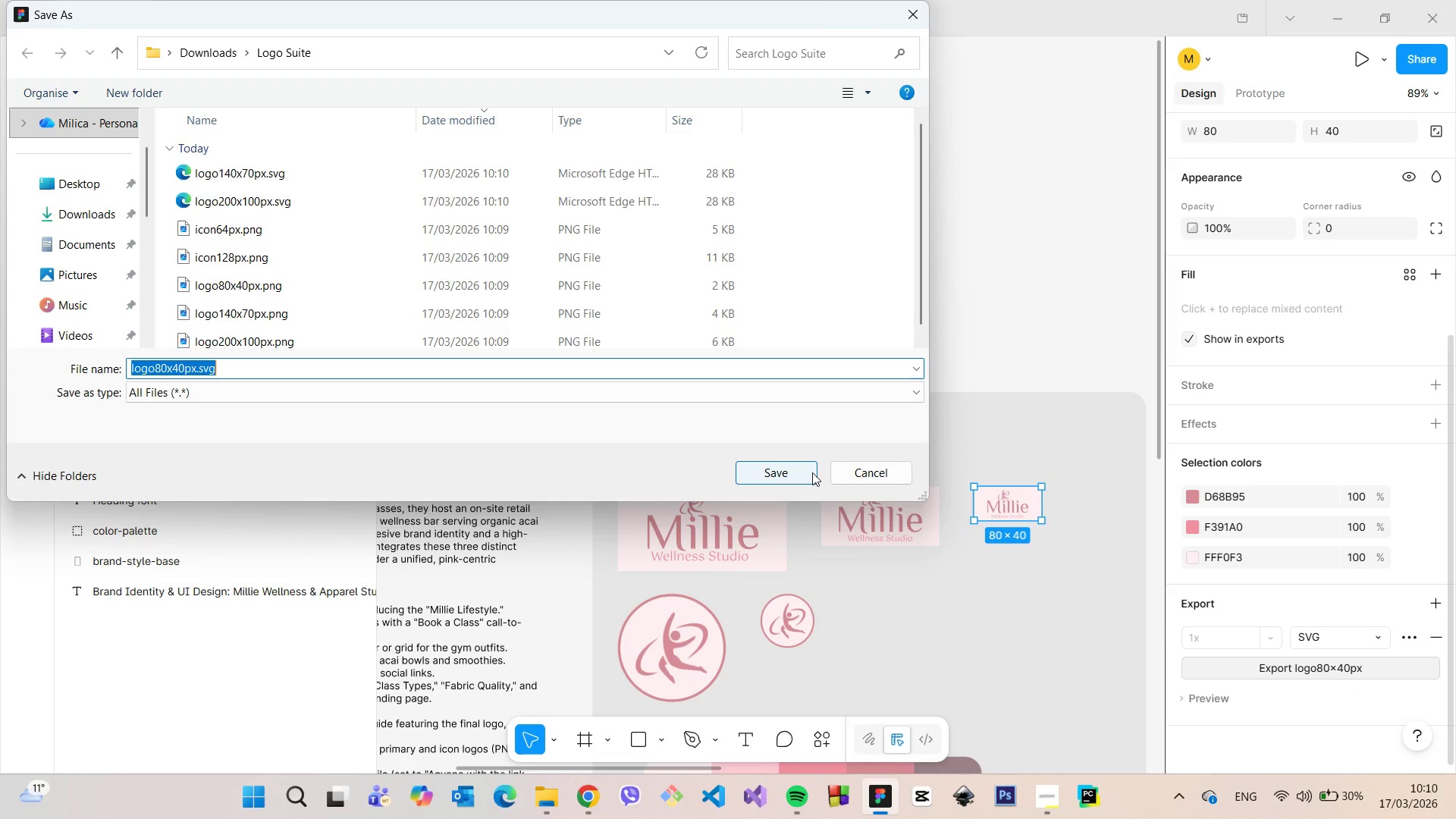 
left_click([811, 472])
 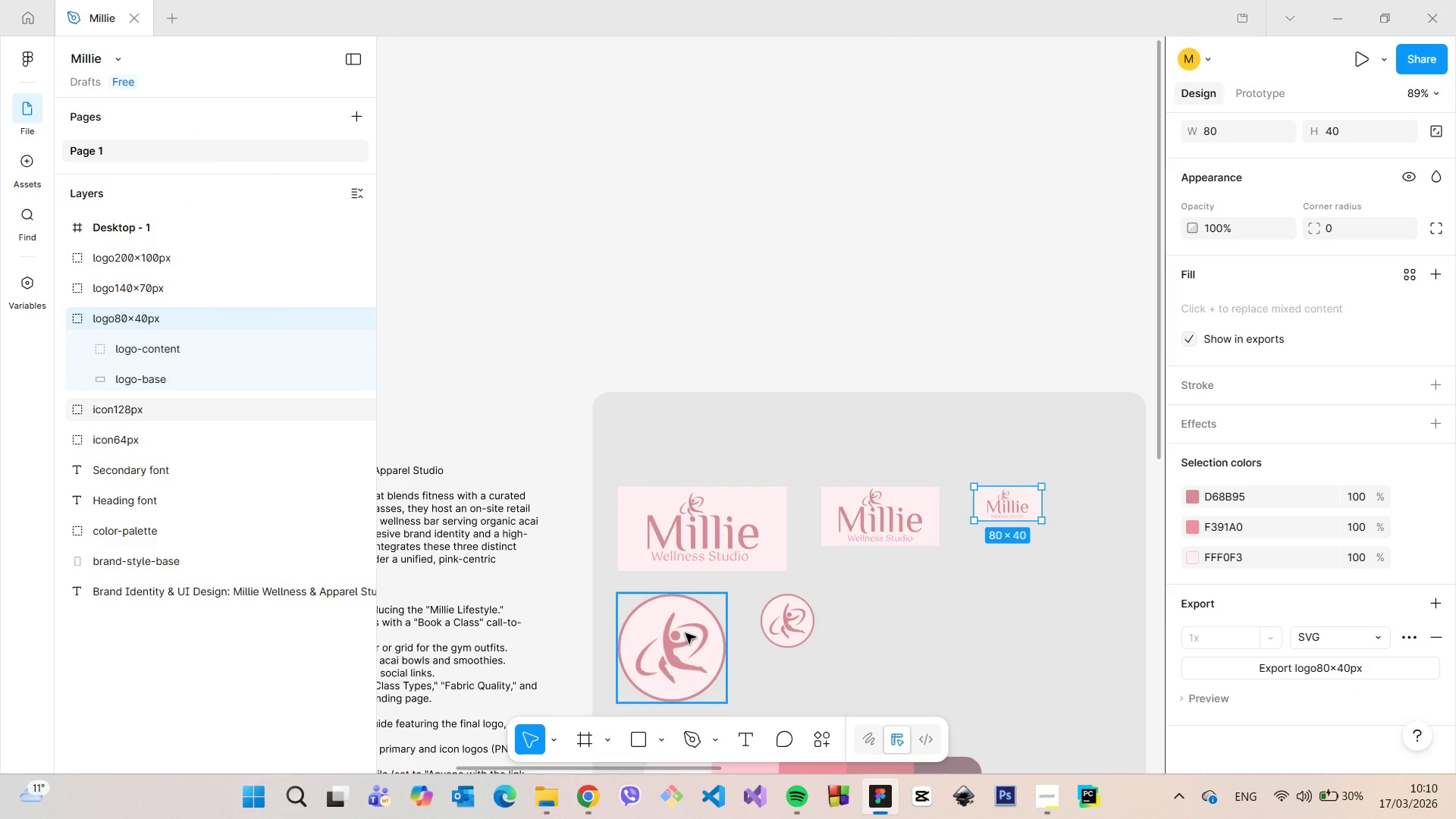 
left_click([686, 633])
 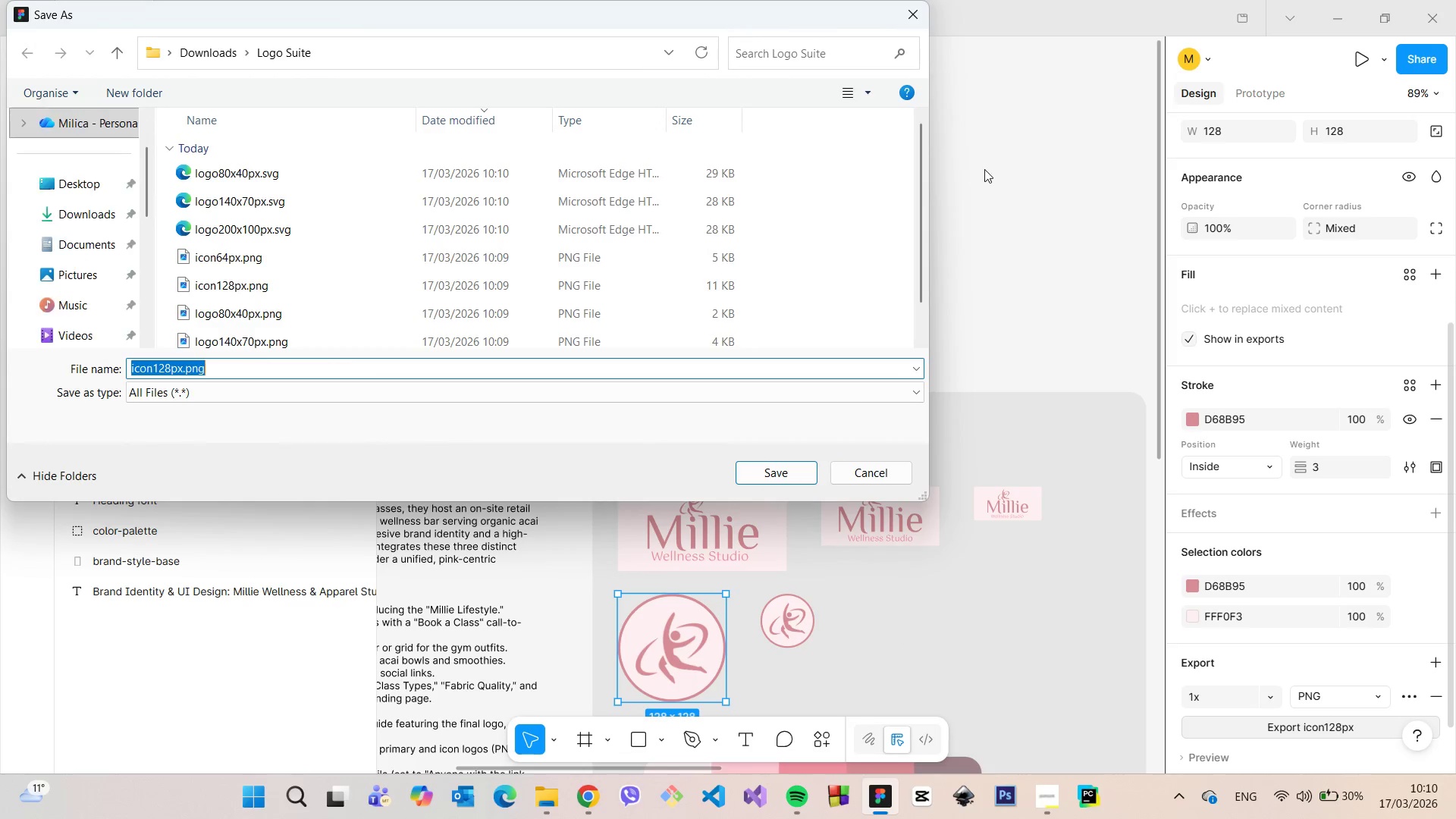 
left_click([910, 24])
 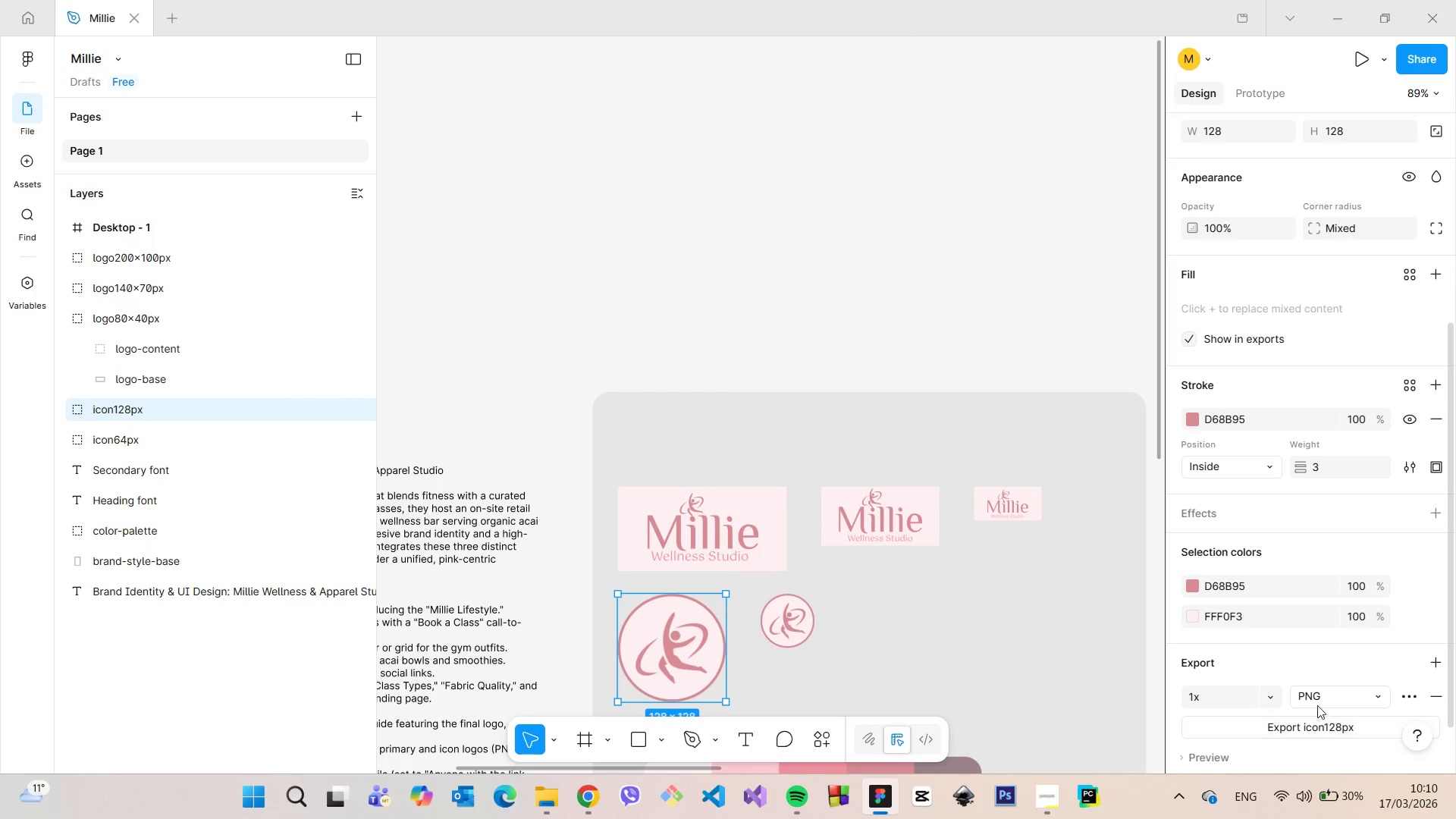 
left_click([1317, 691])
 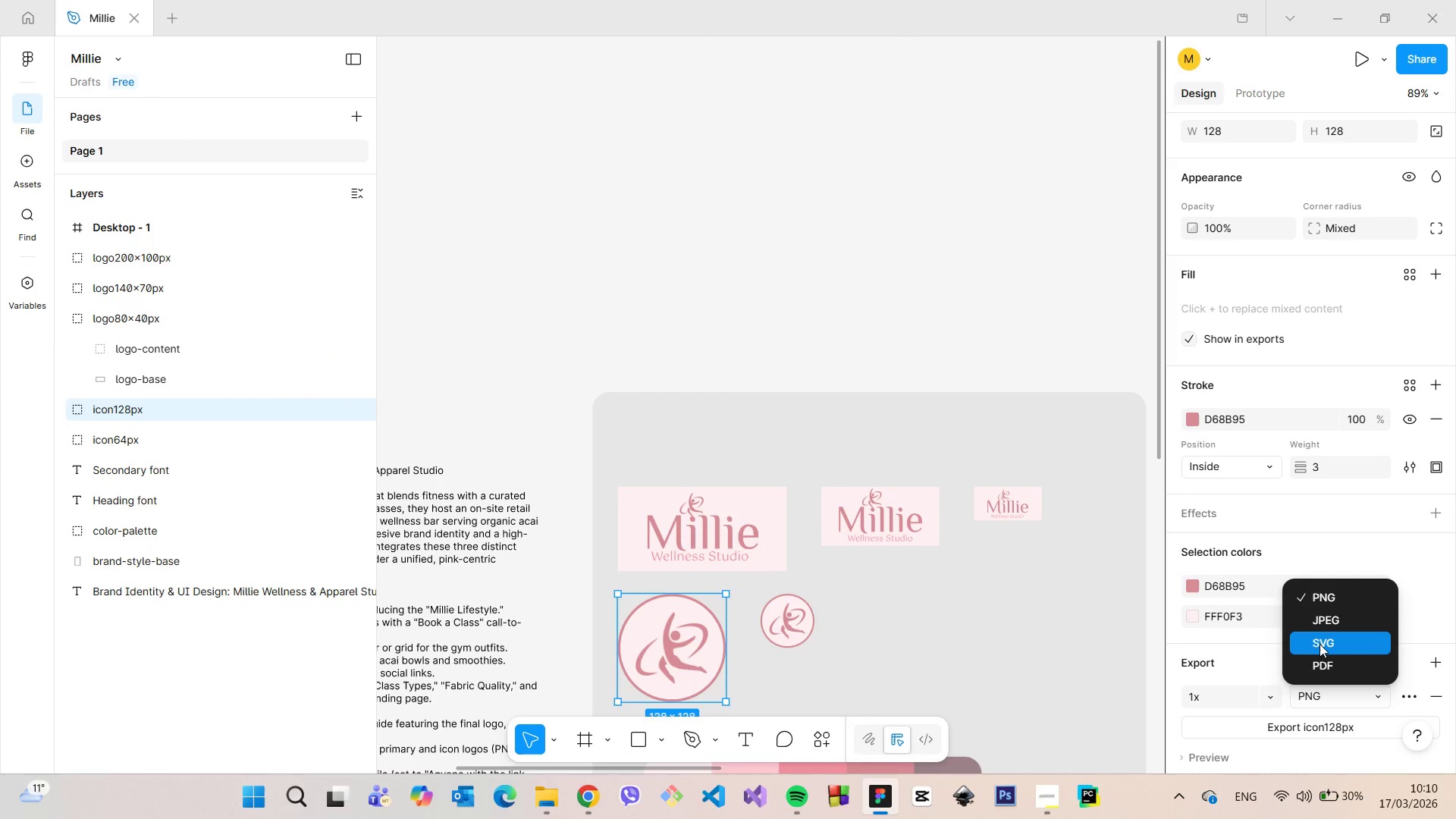 
left_click([1320, 643])
 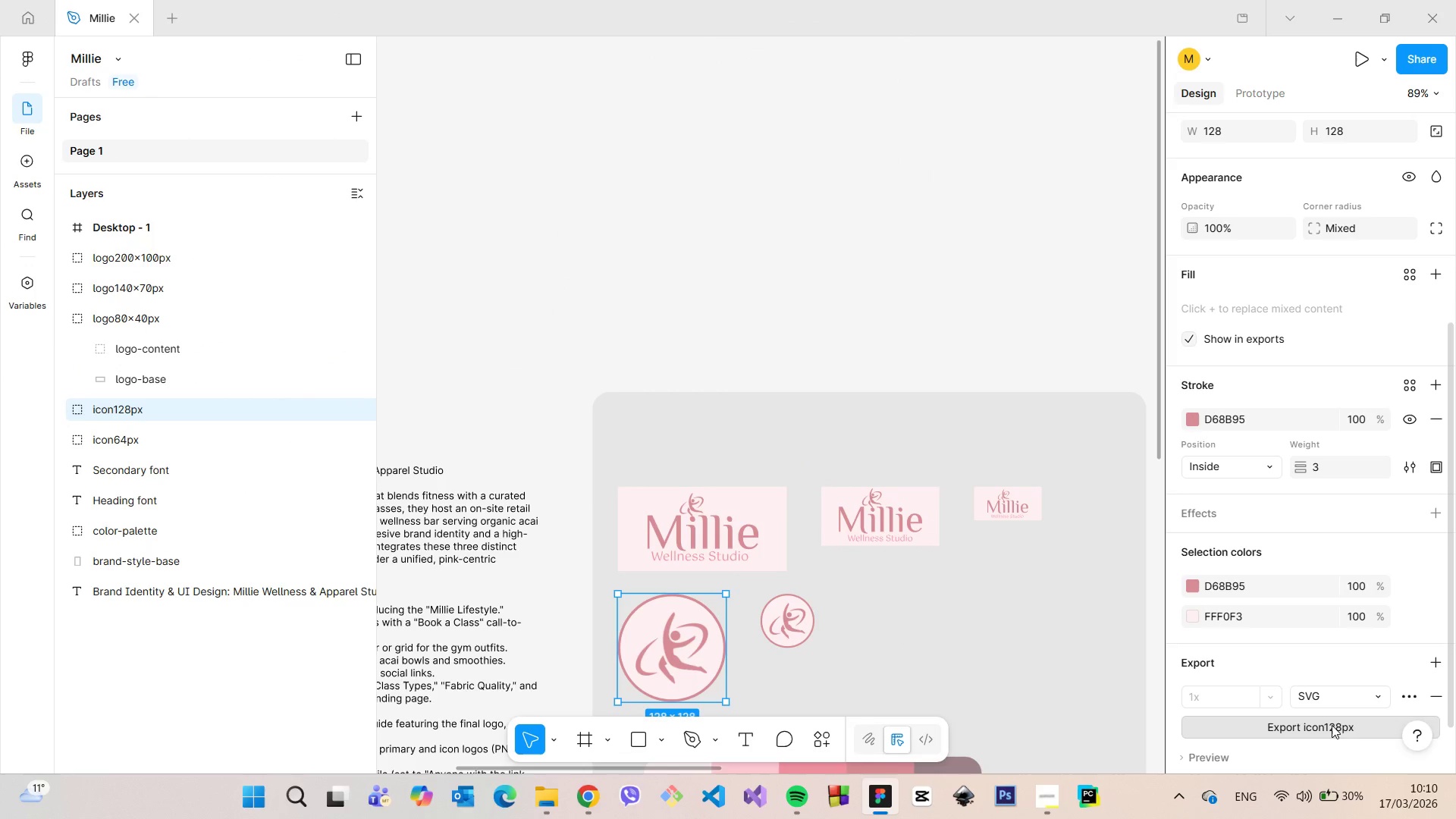 
left_click([1332, 725])
 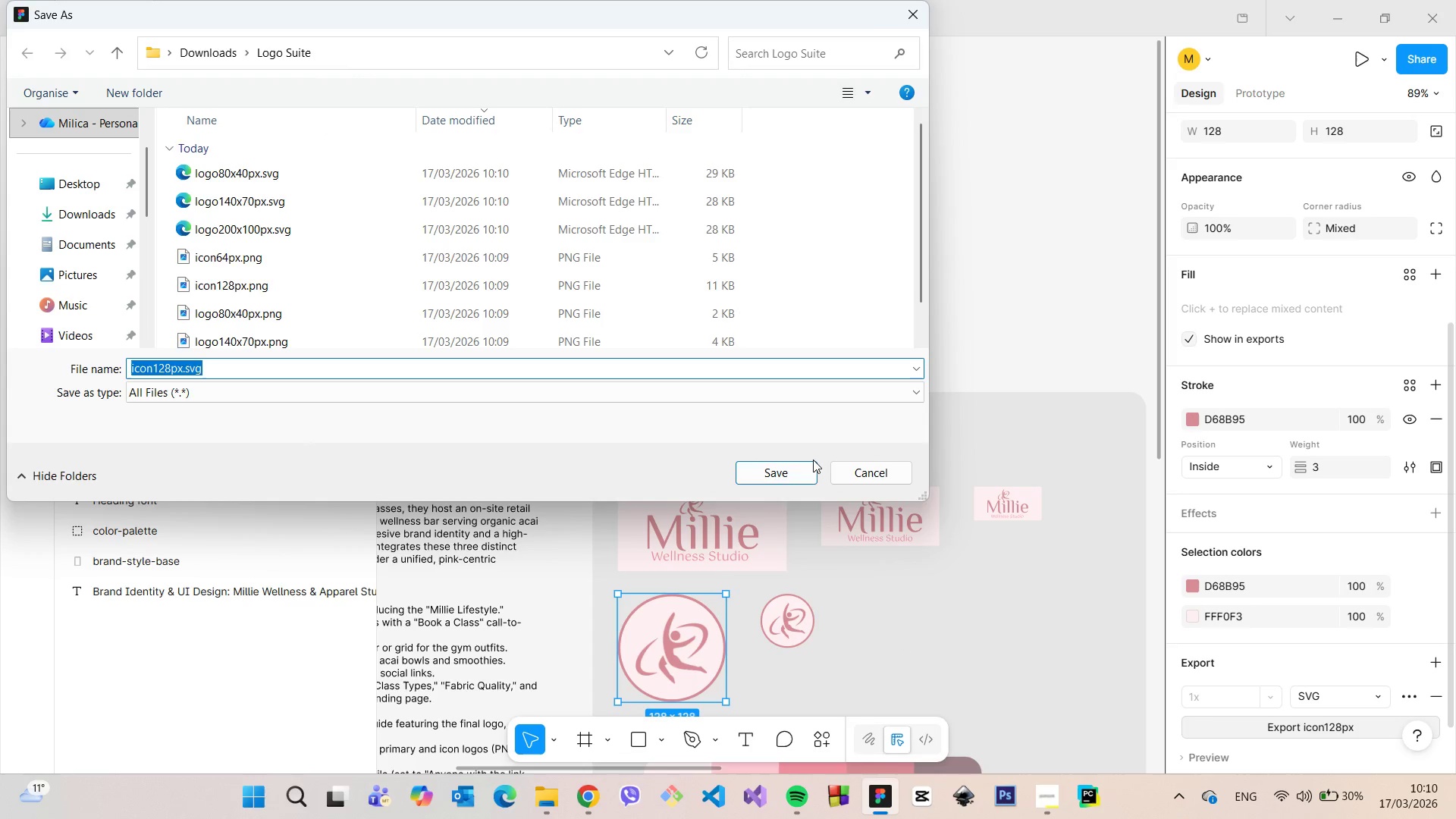 
left_click([789, 470])
 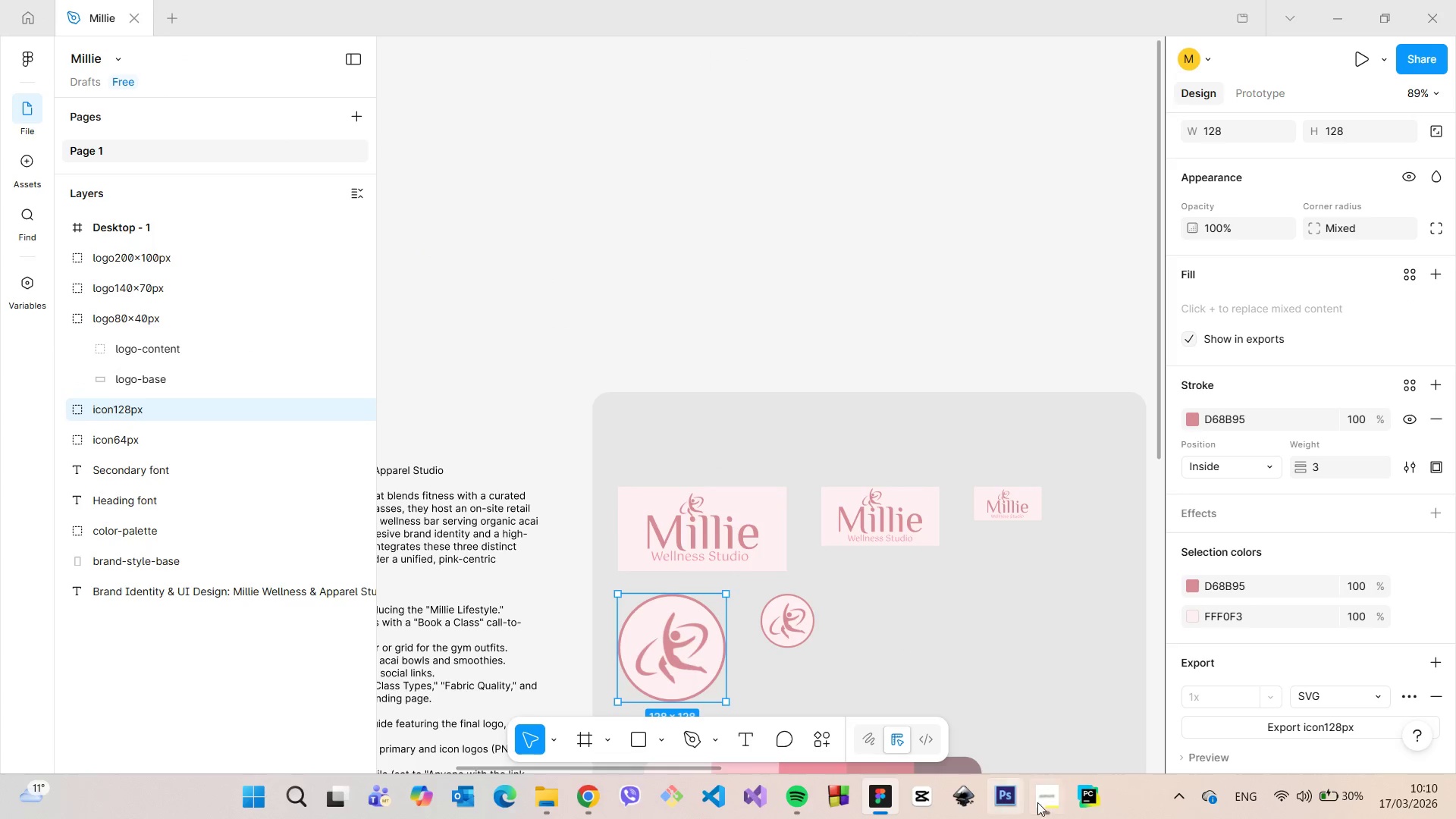 
left_click([1042, 802])